 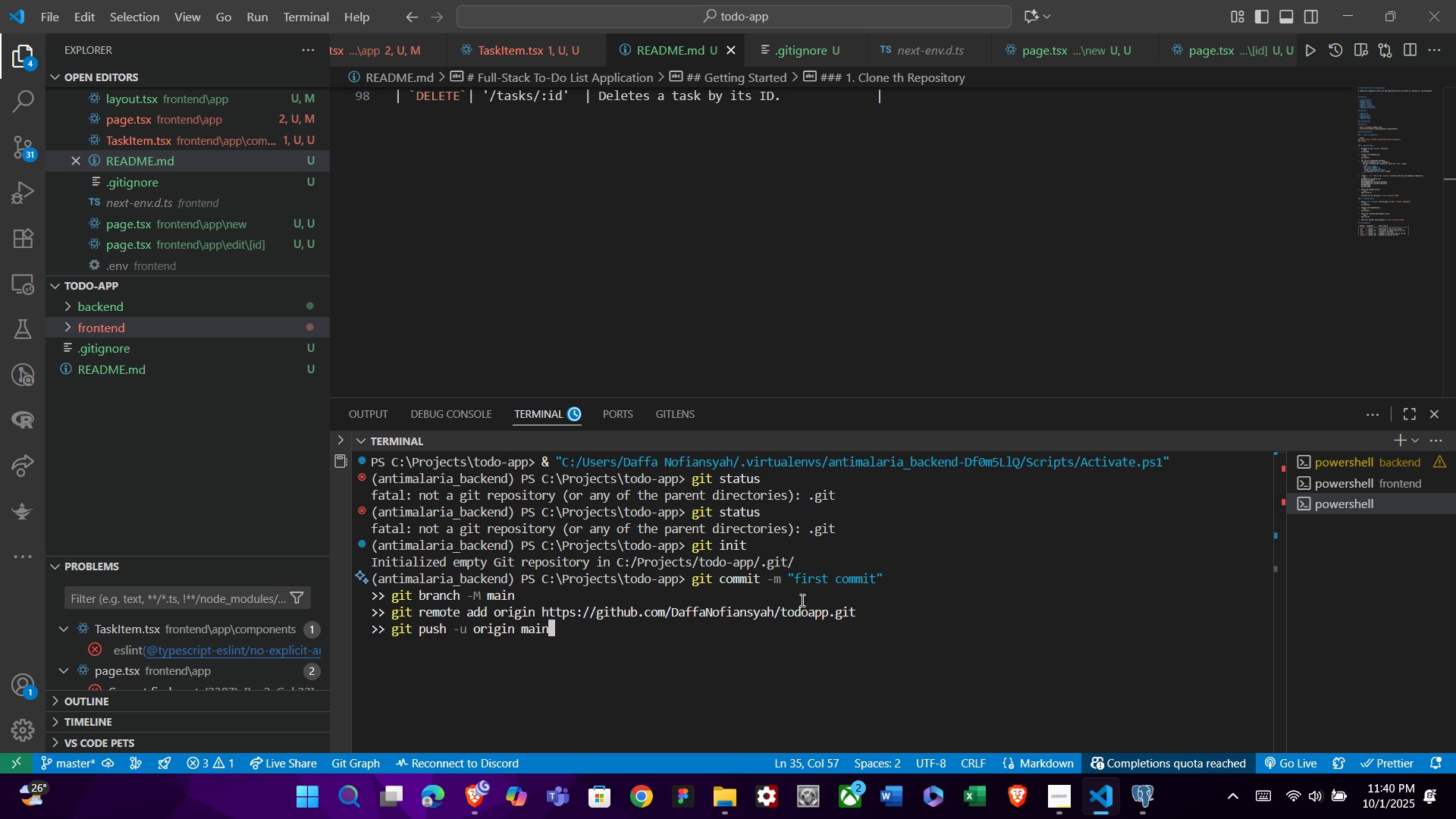 
key(Enter)
 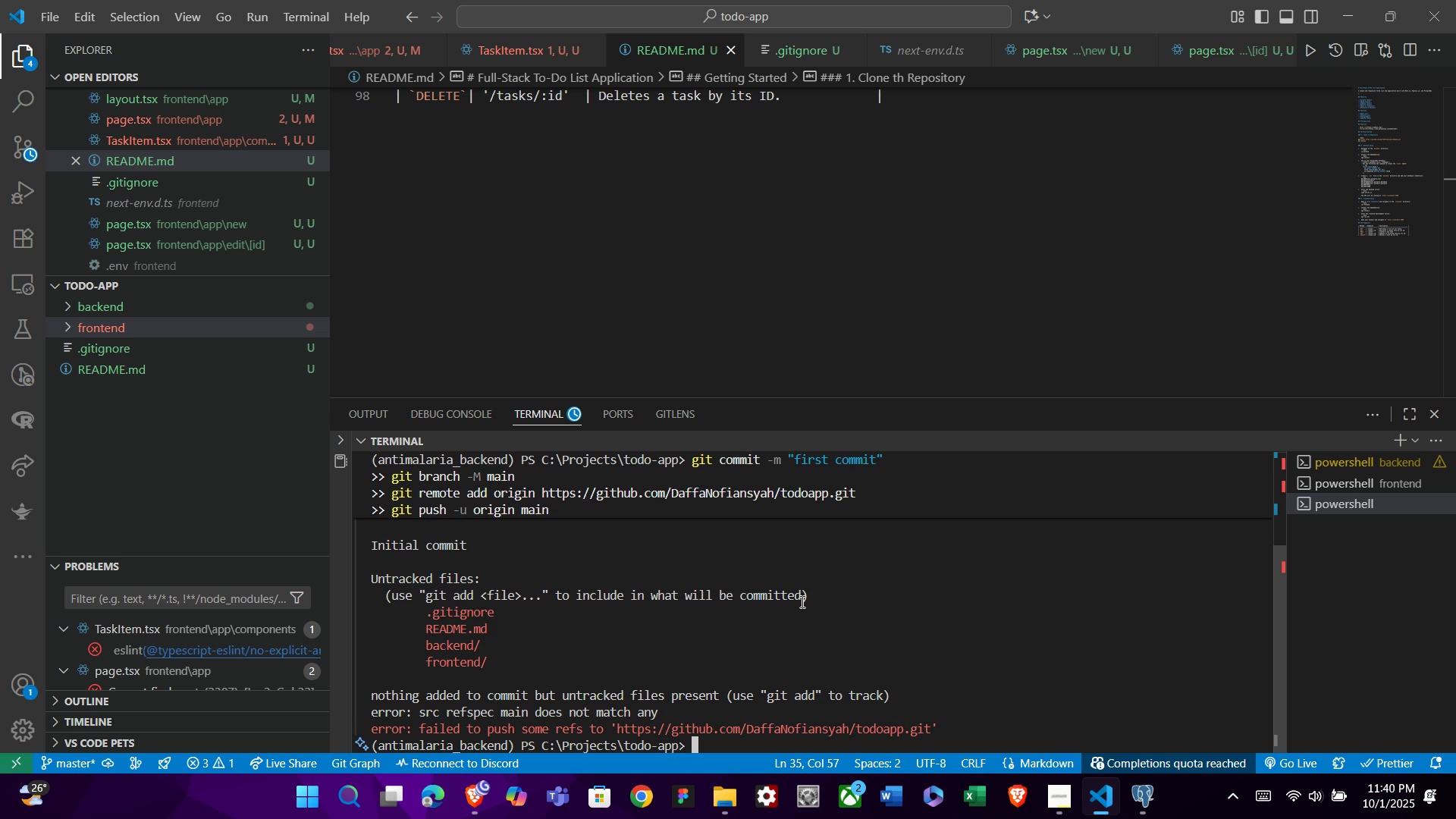 
type(git add .)
 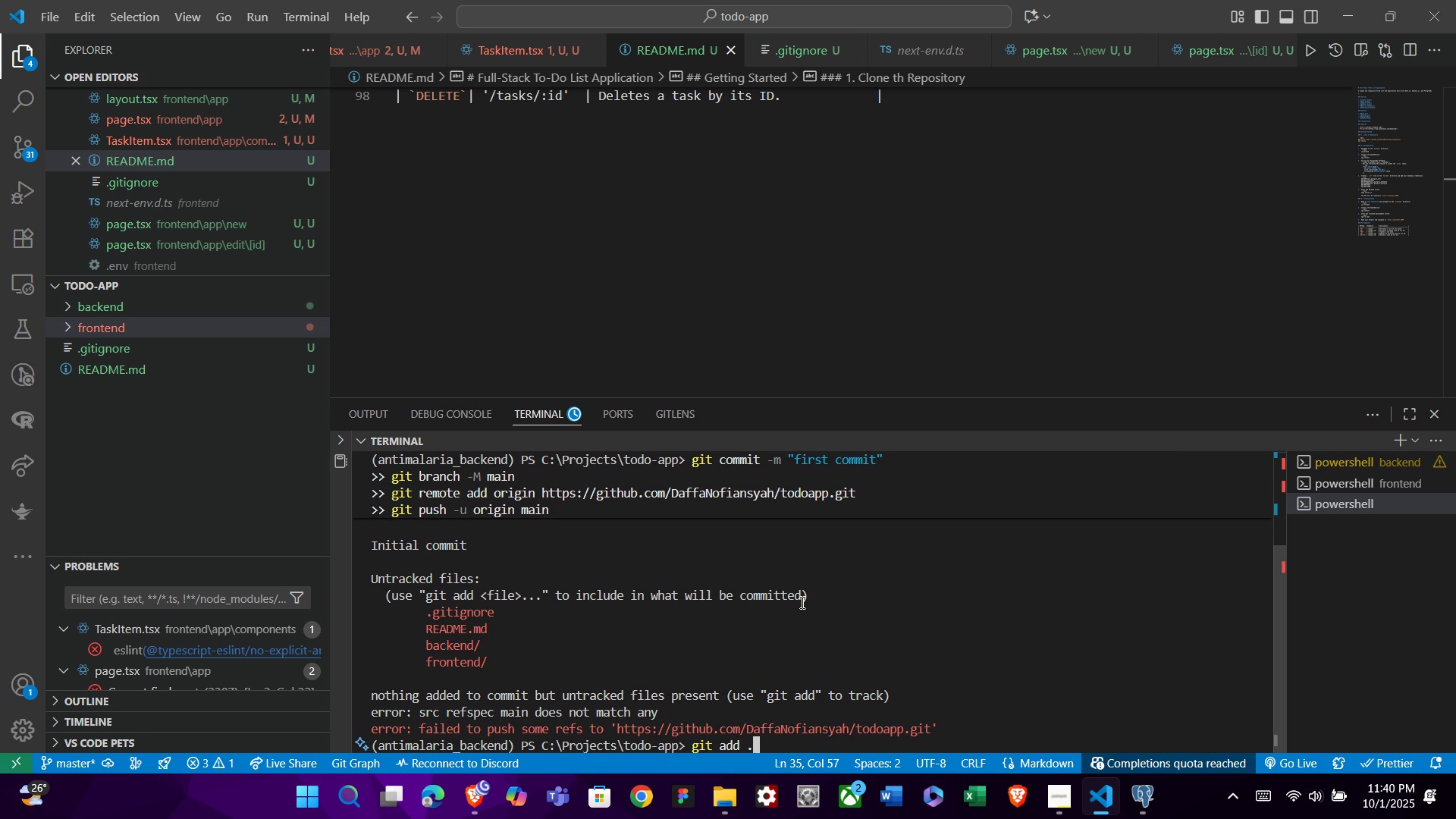 
key(Enter)
 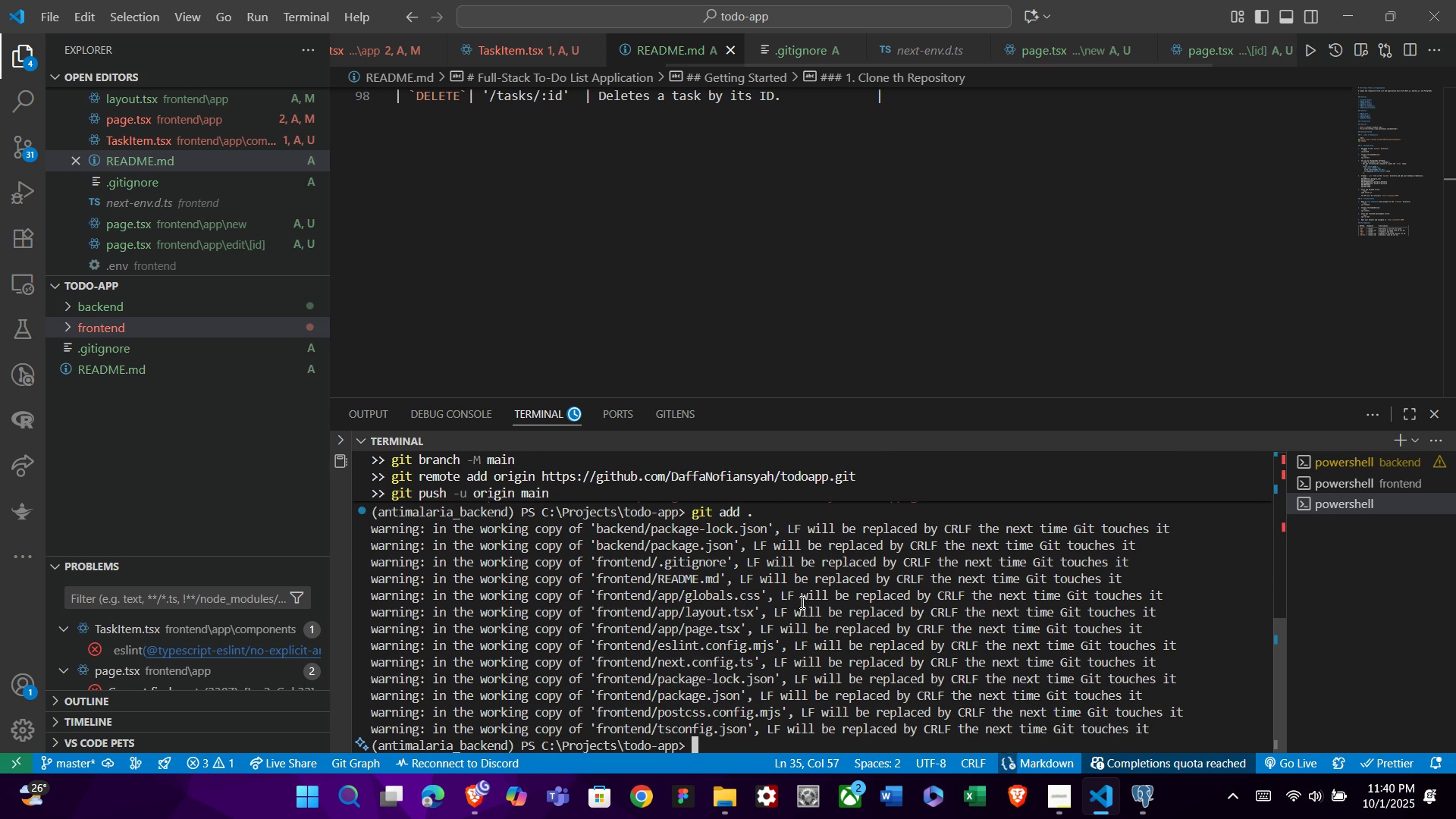 
type(gist)
key(Backspace)
key(Backspace)
type(t status)
 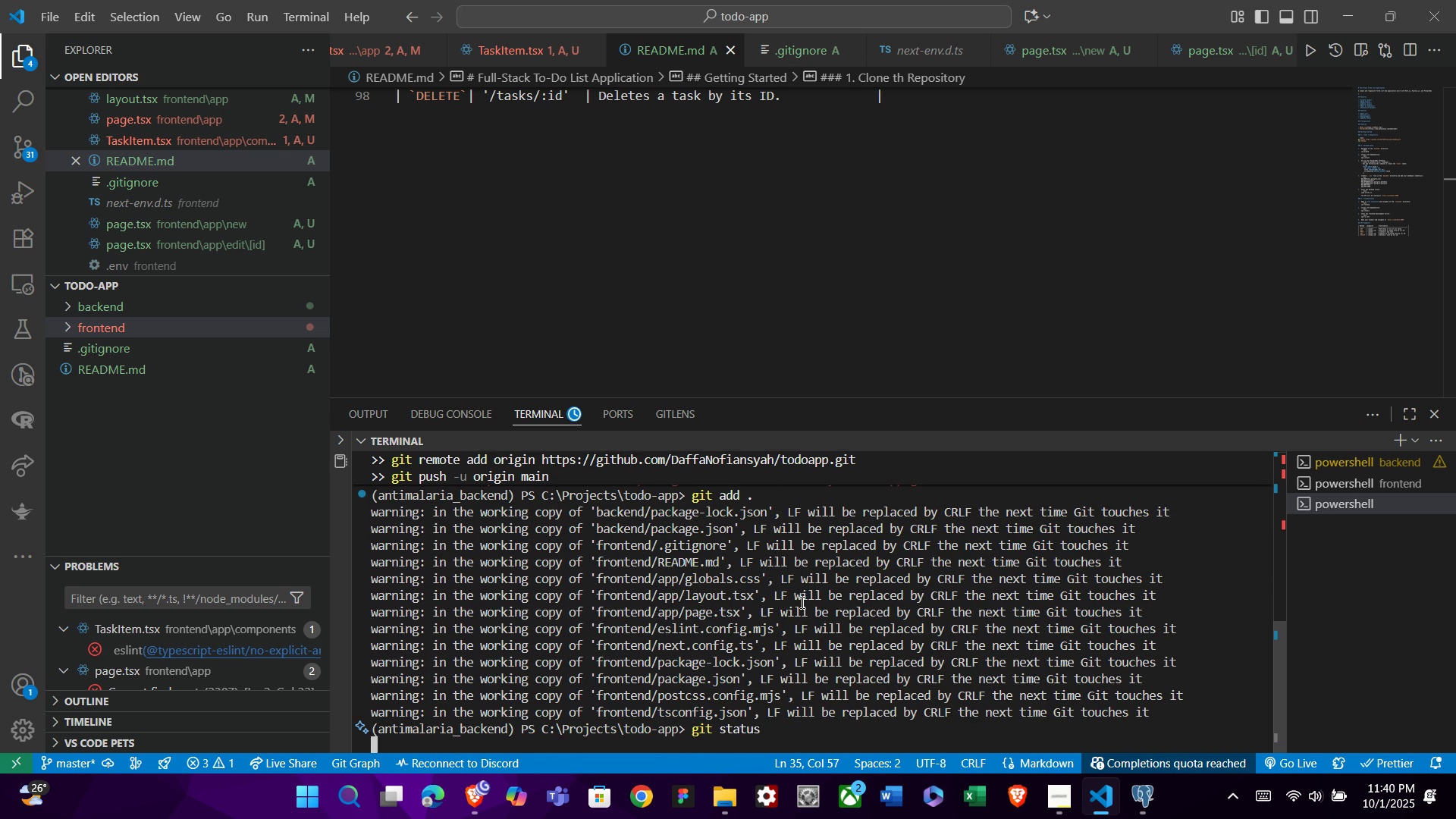 
key(Enter)
 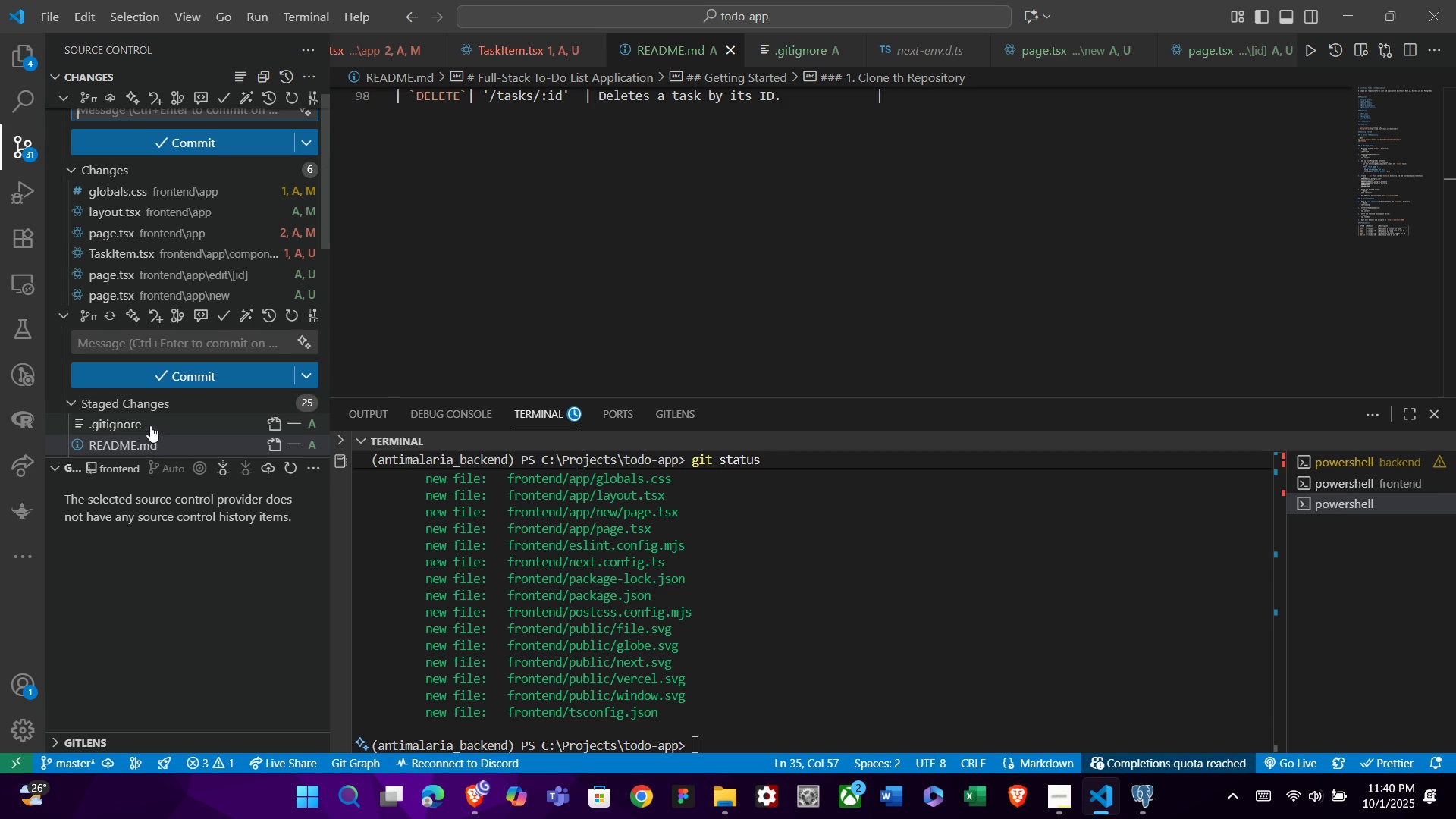 
wait(7.86)
 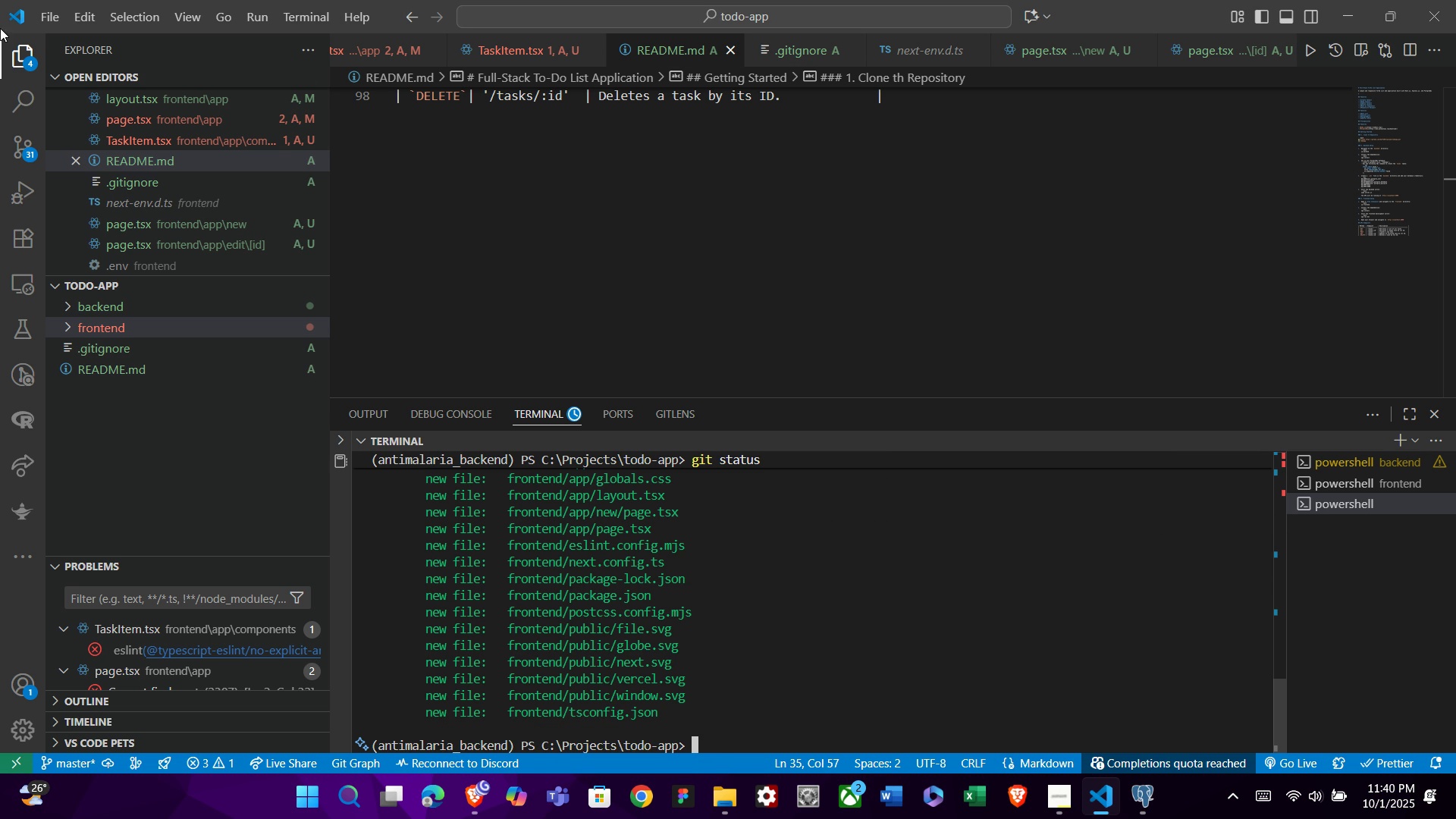 
left_click([287, 173])
 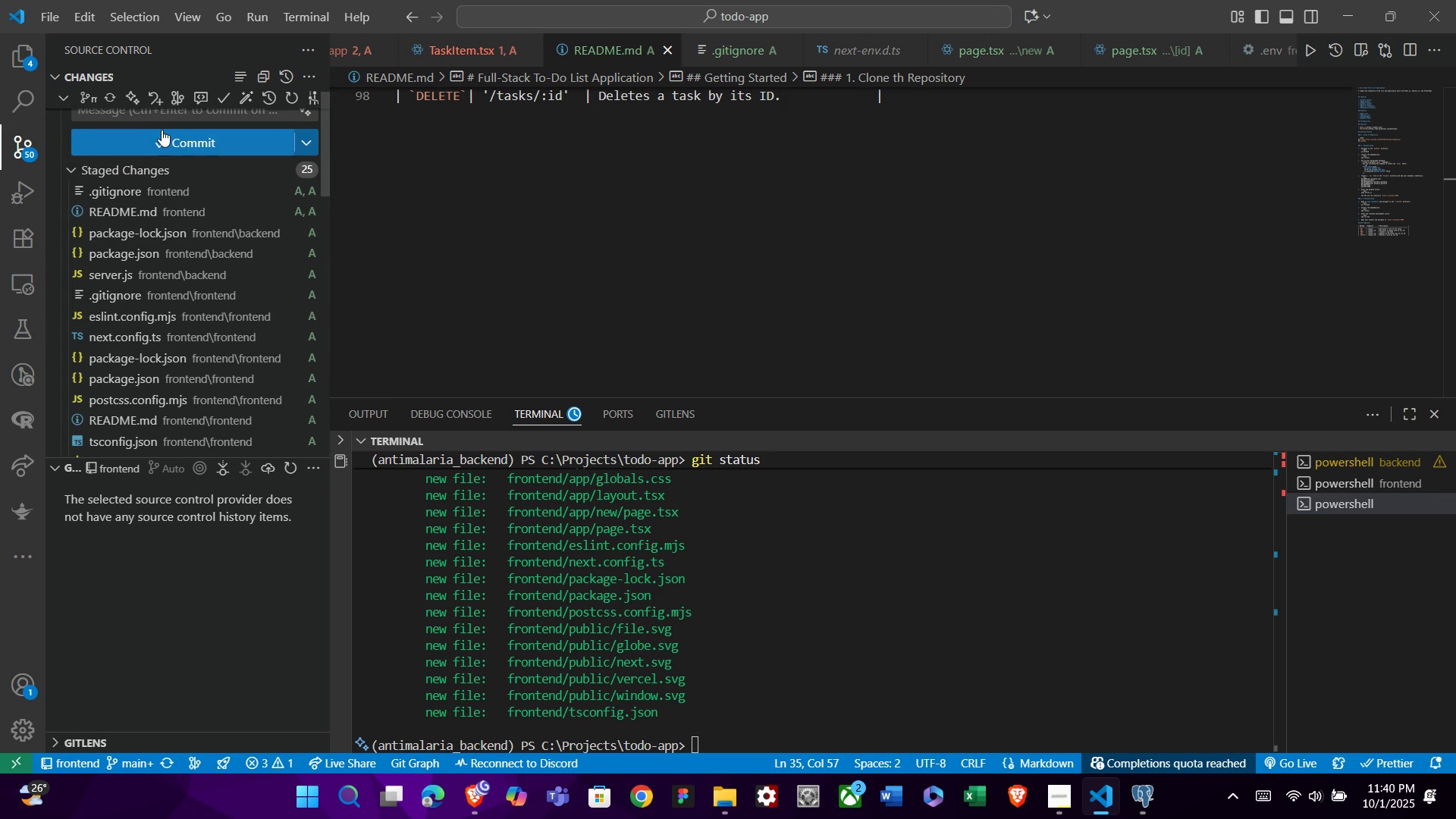 
left_click([162, 116])